 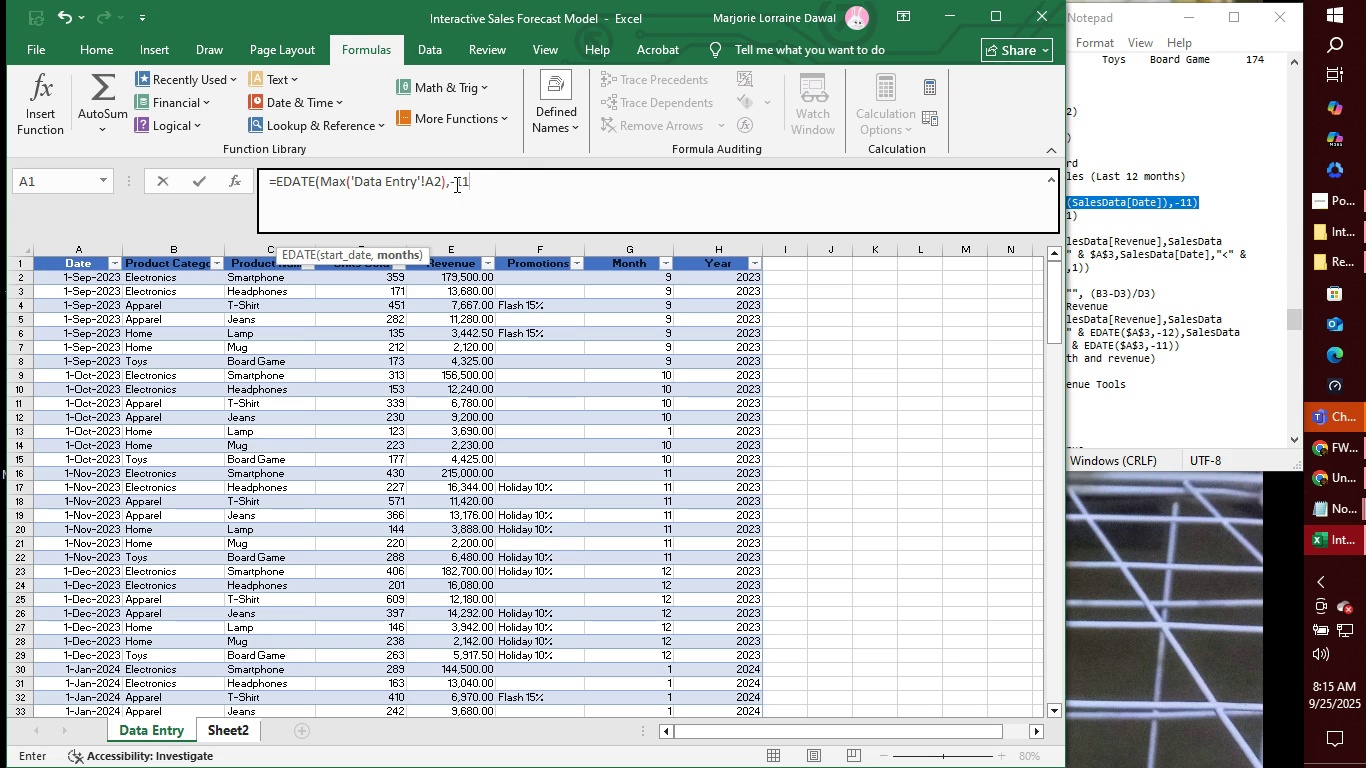 
left_click([234, 742])
 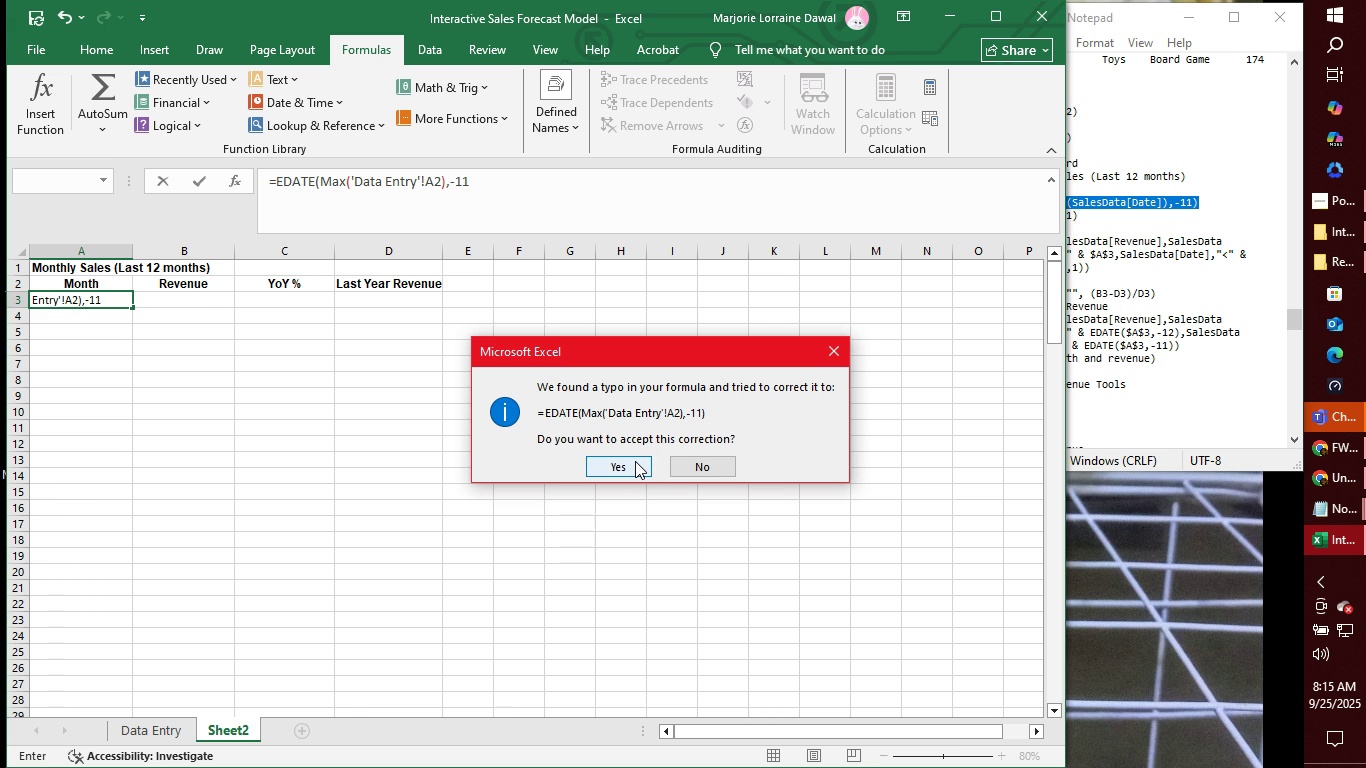 
wait(5.58)
 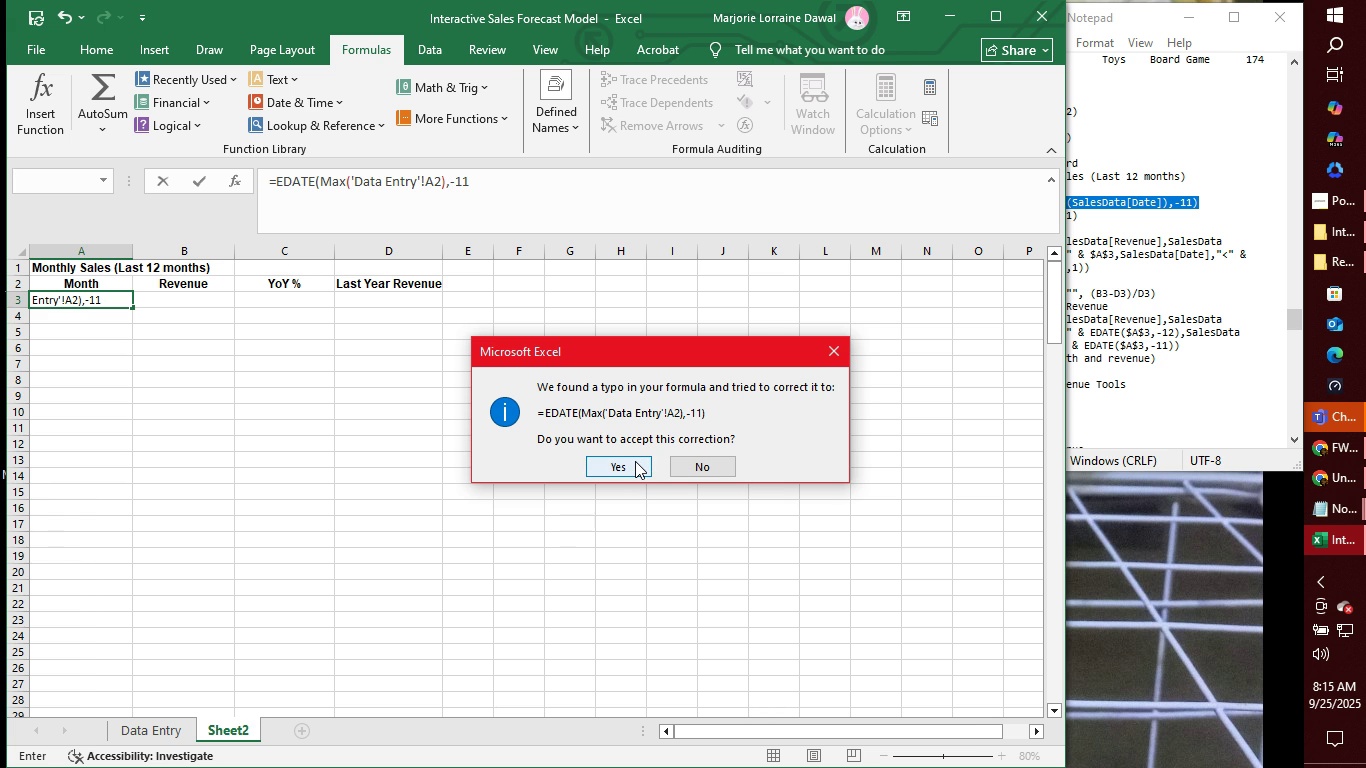 
left_click([635, 461])
 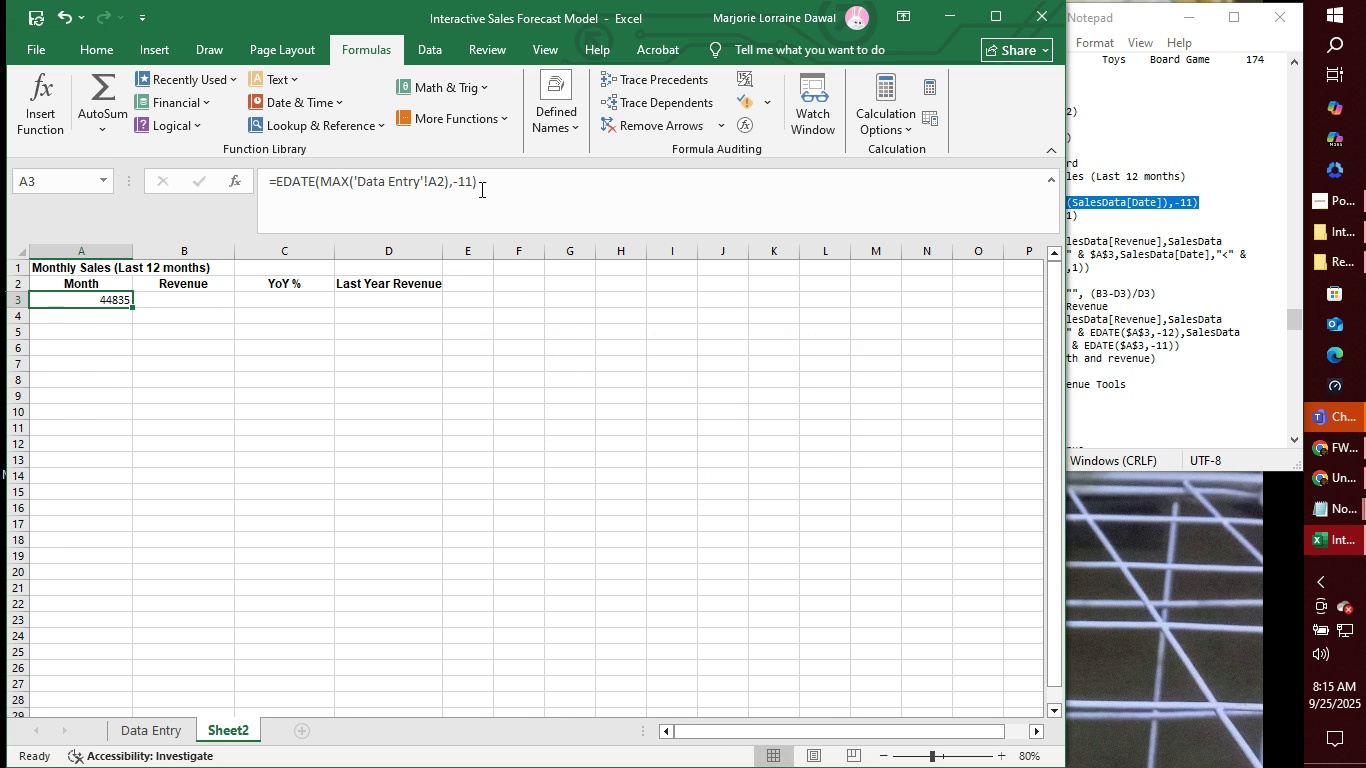 
left_click([480, 180])
 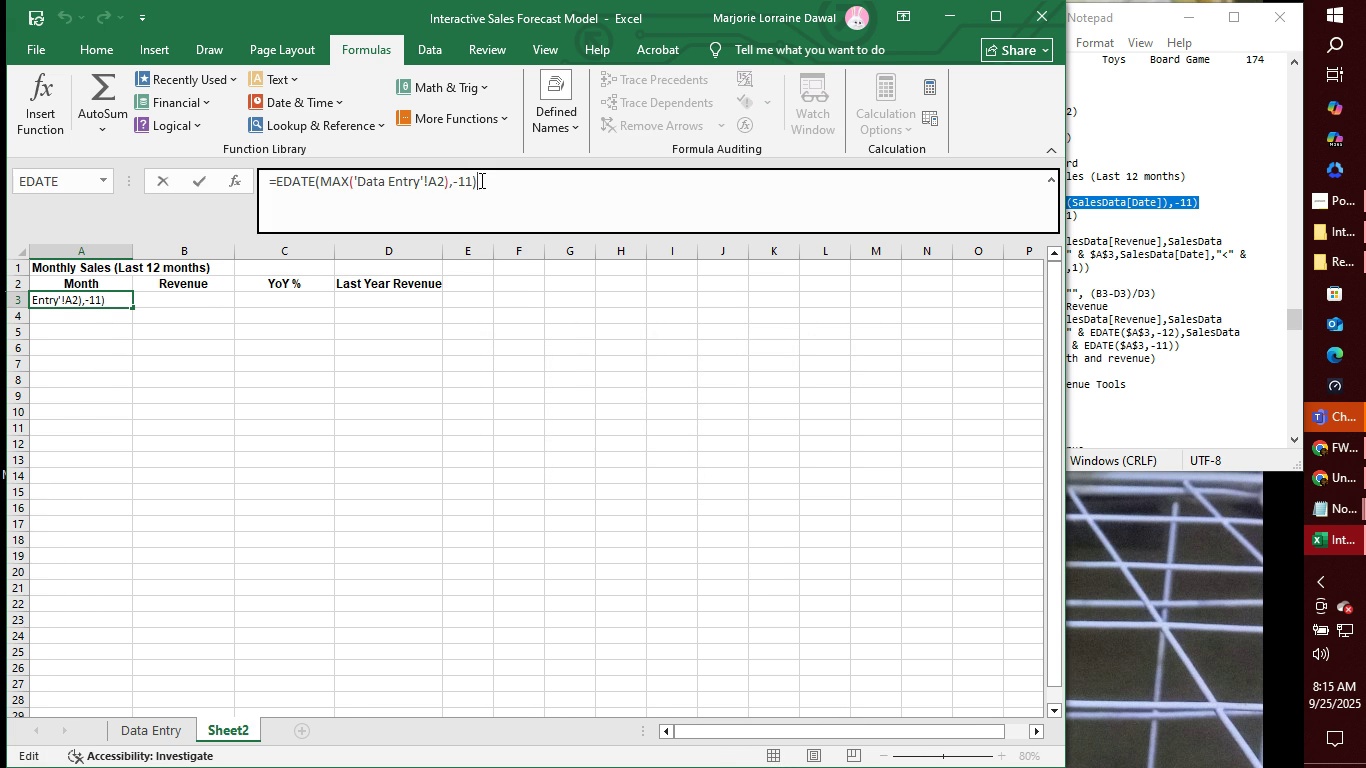 
key(Enter)
 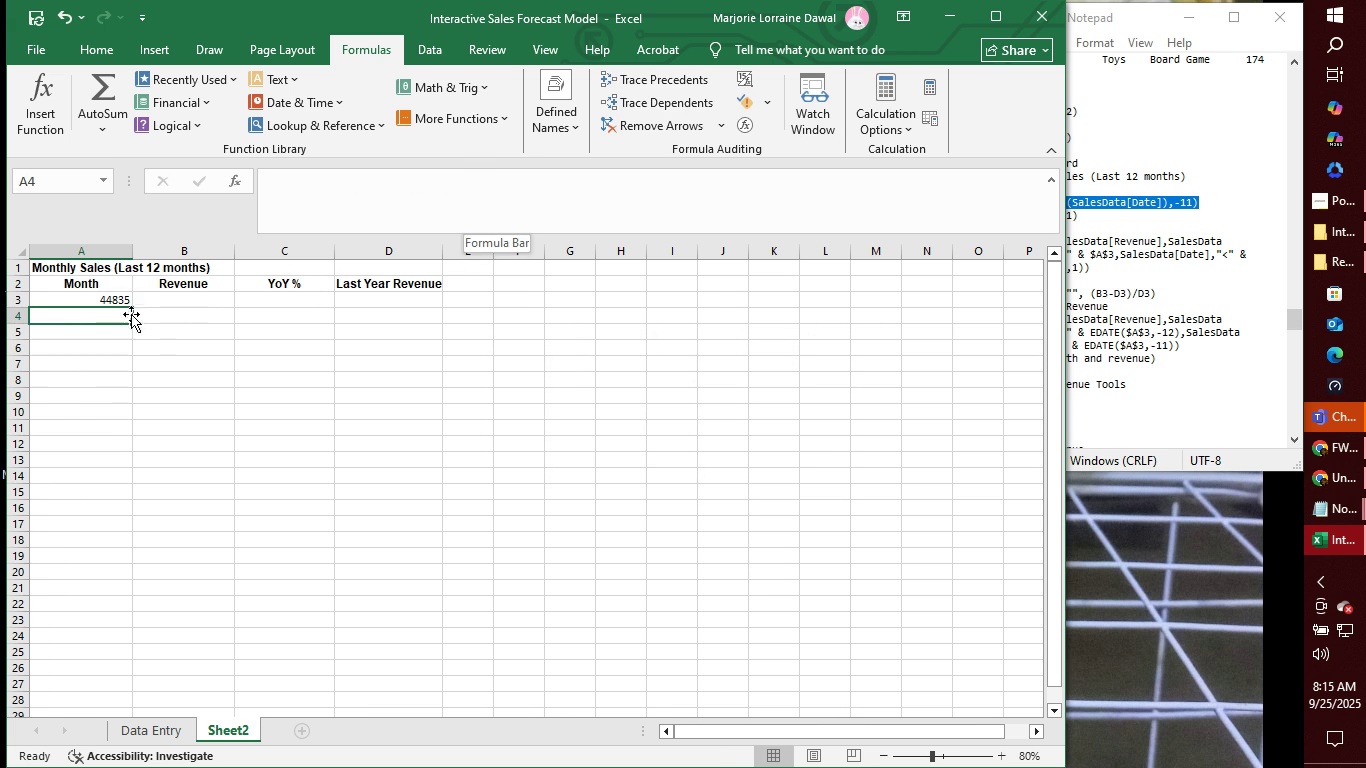 
left_click([114, 302])
 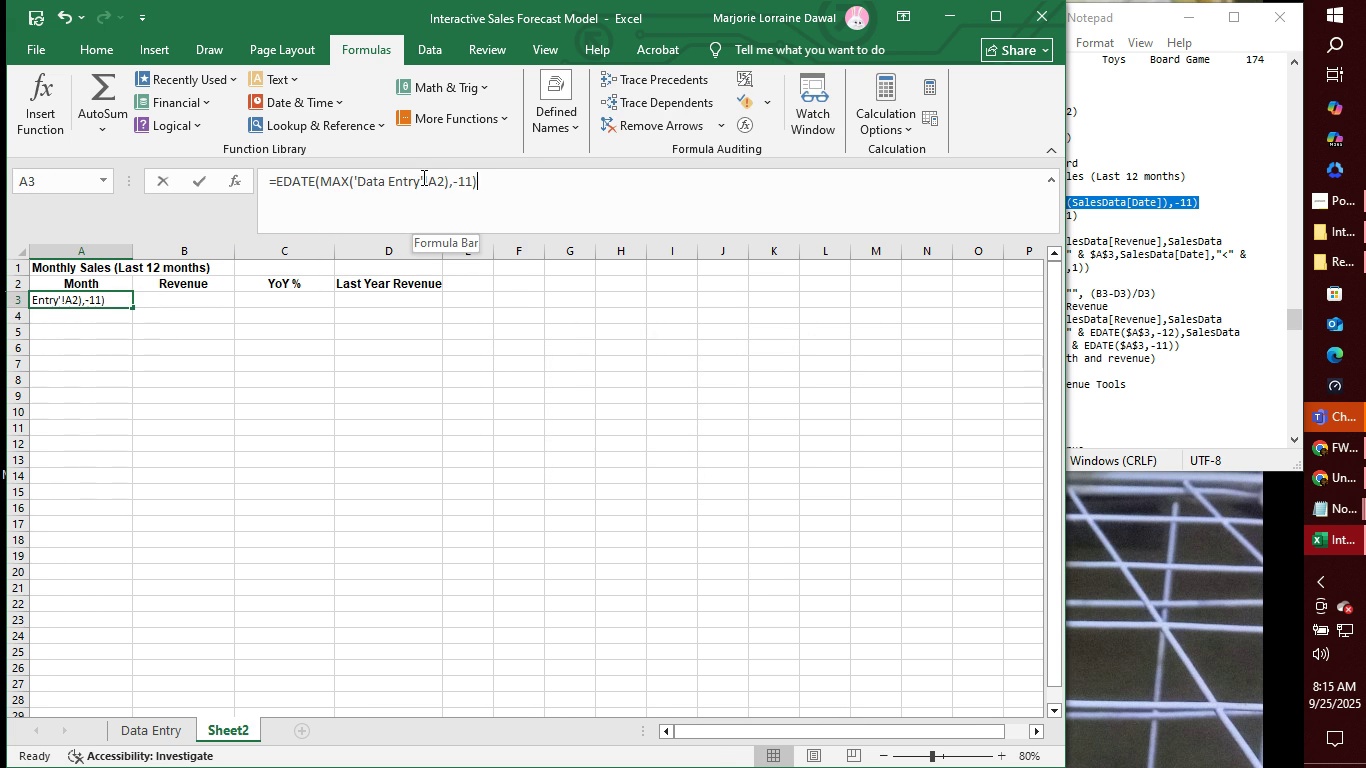 
left_click([422, 177])
 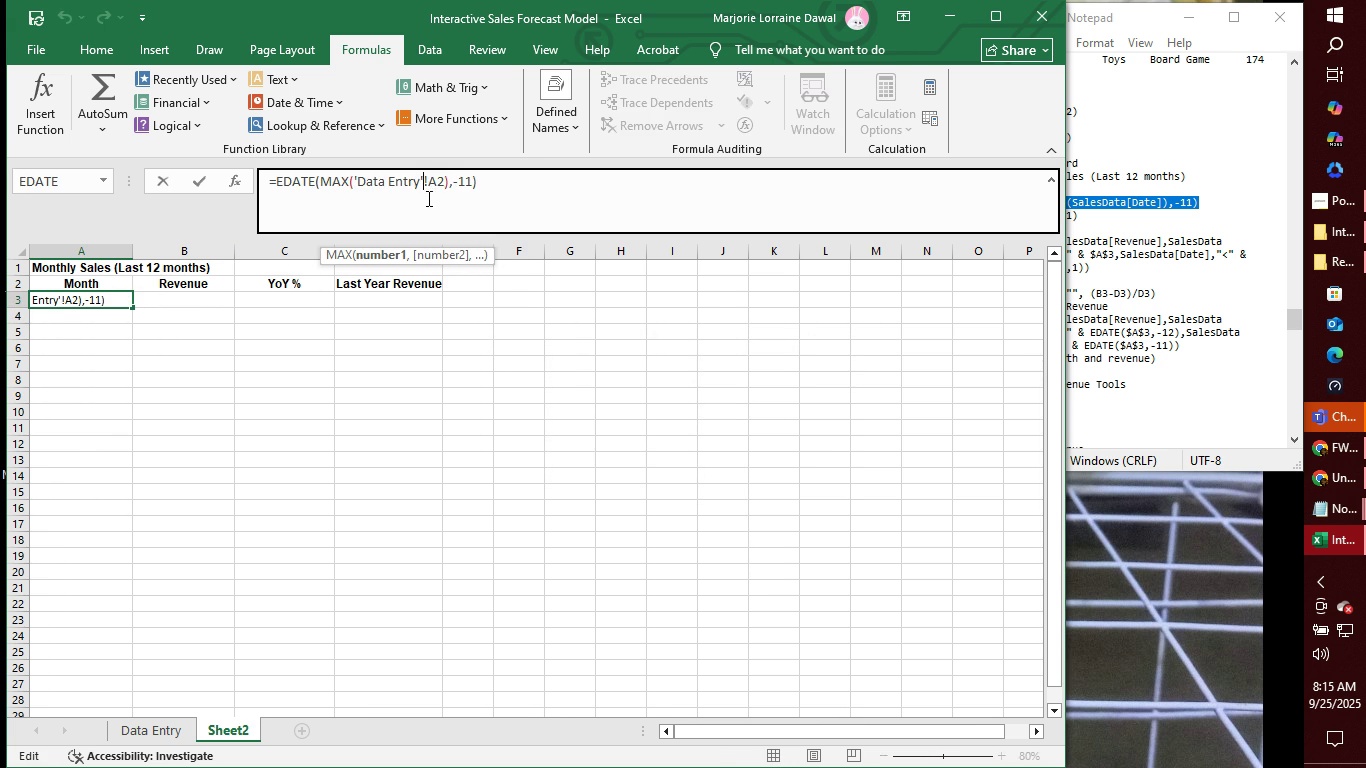 
key(Backspace)
 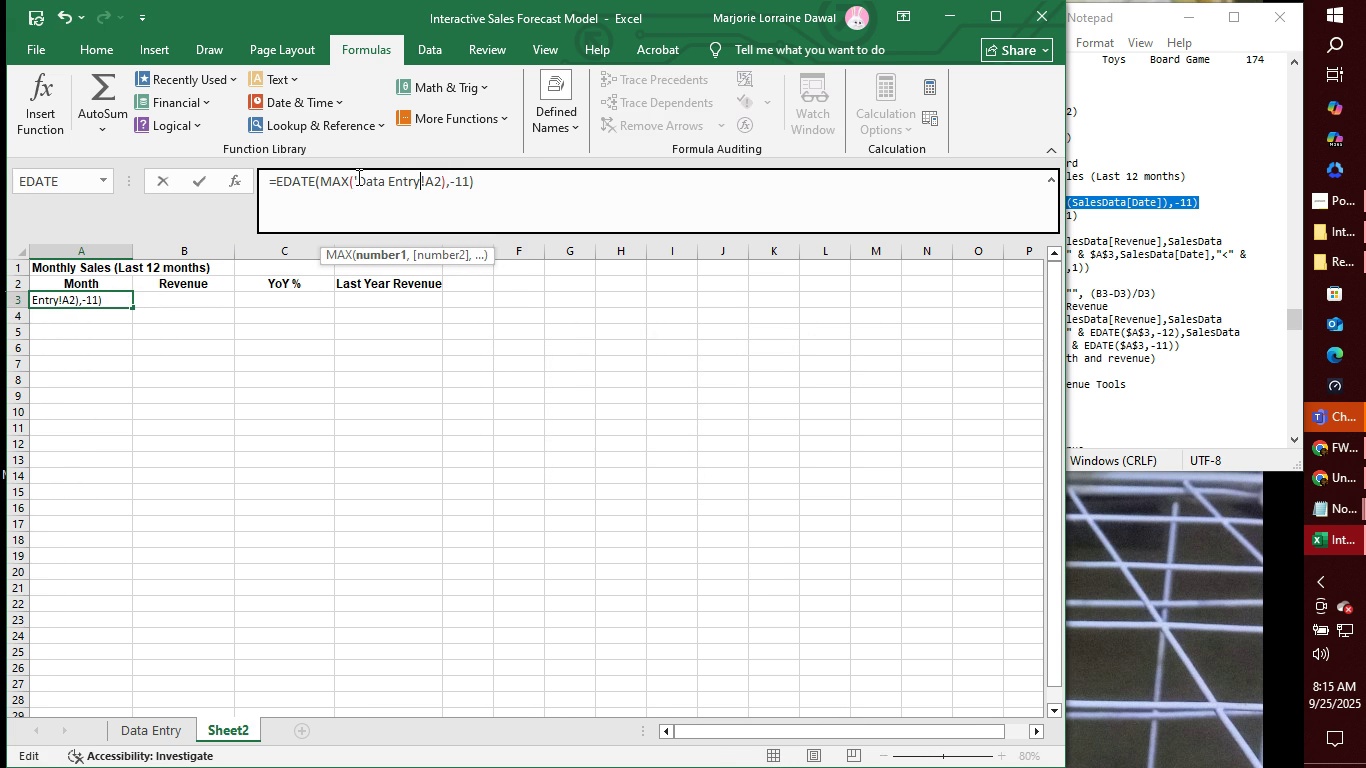 
left_click([357, 177])
 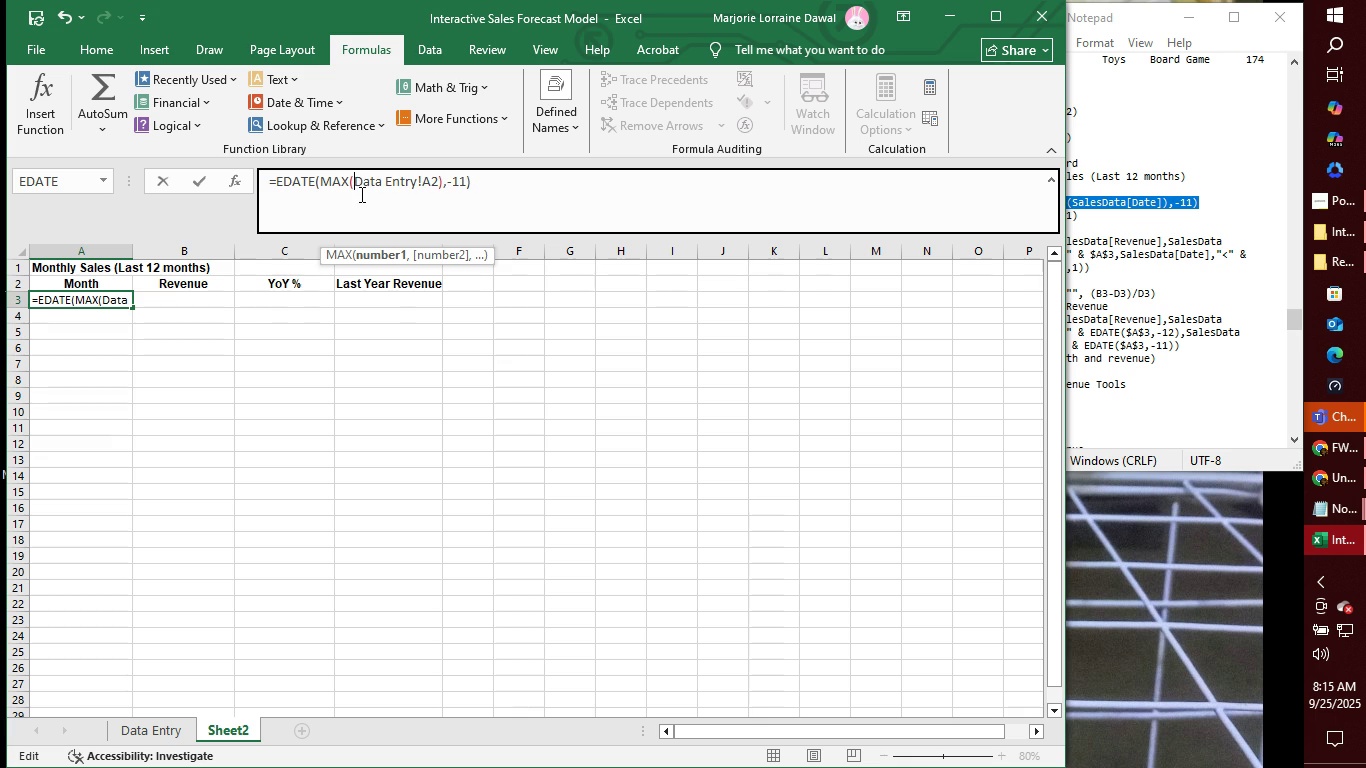 
key(Backspace)
 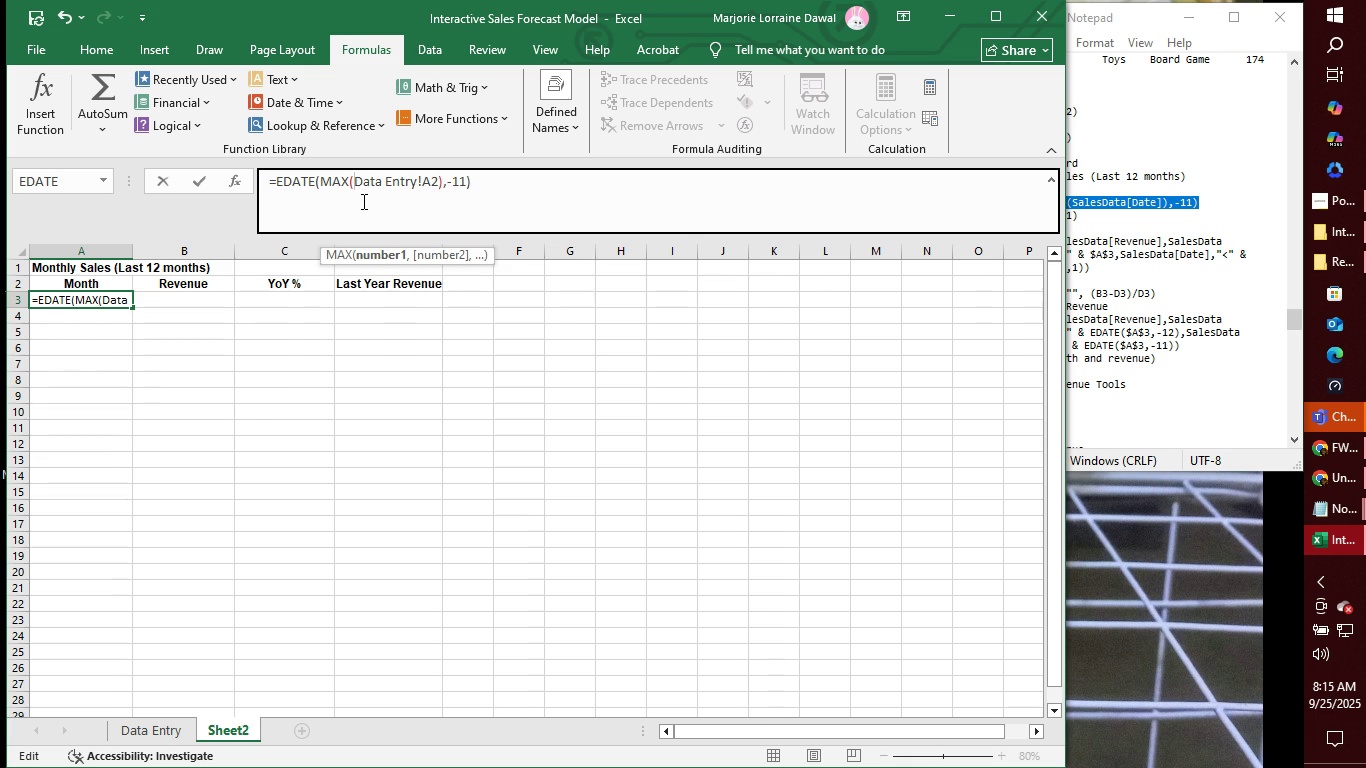 
key(Enter)
 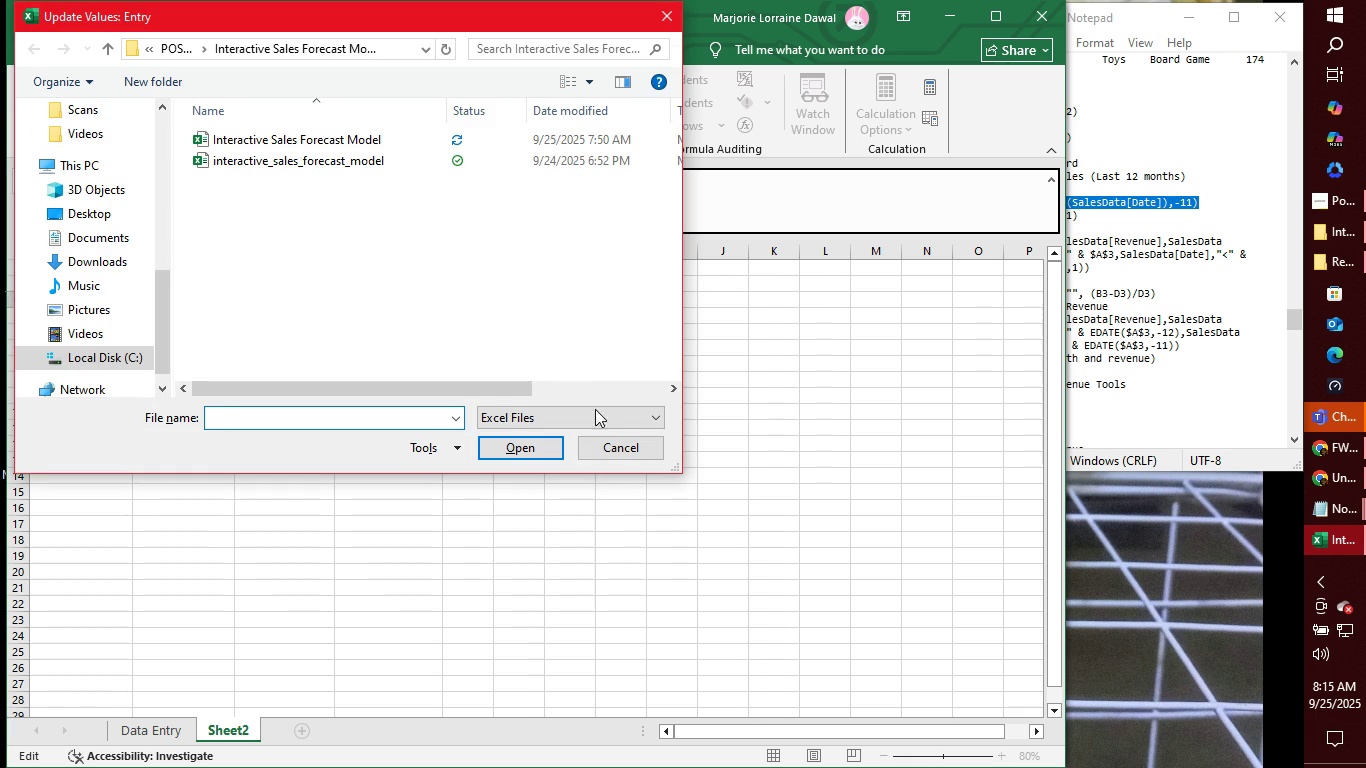 
left_click([601, 440])
 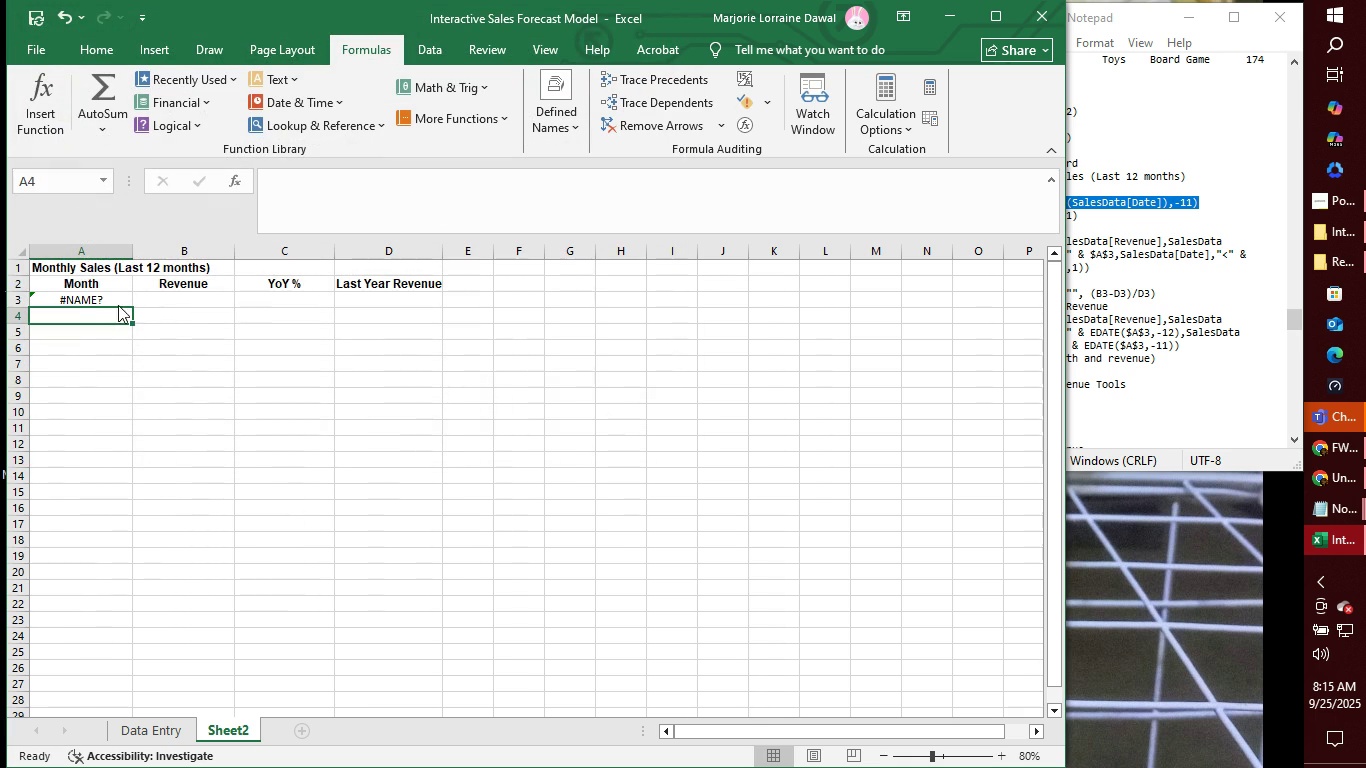 
left_click([118, 305])
 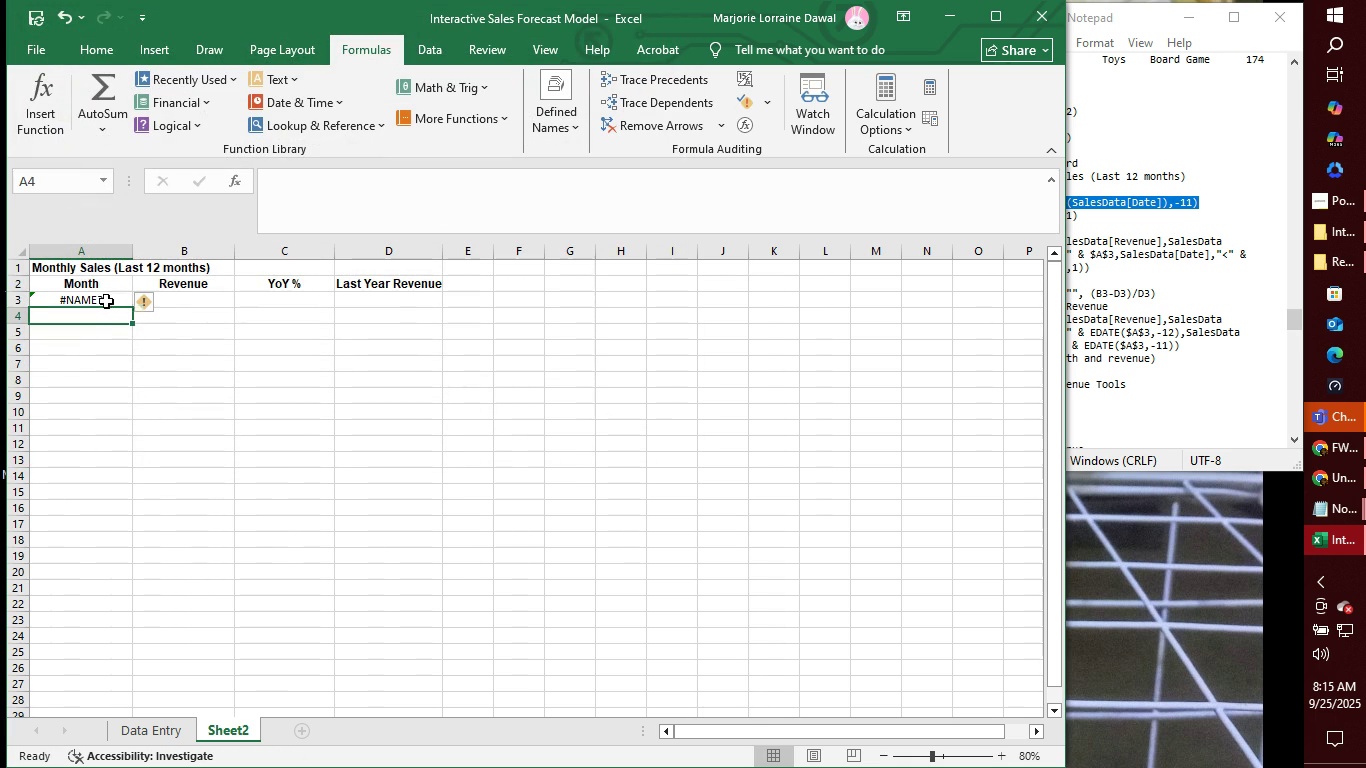 
left_click([106, 301])
 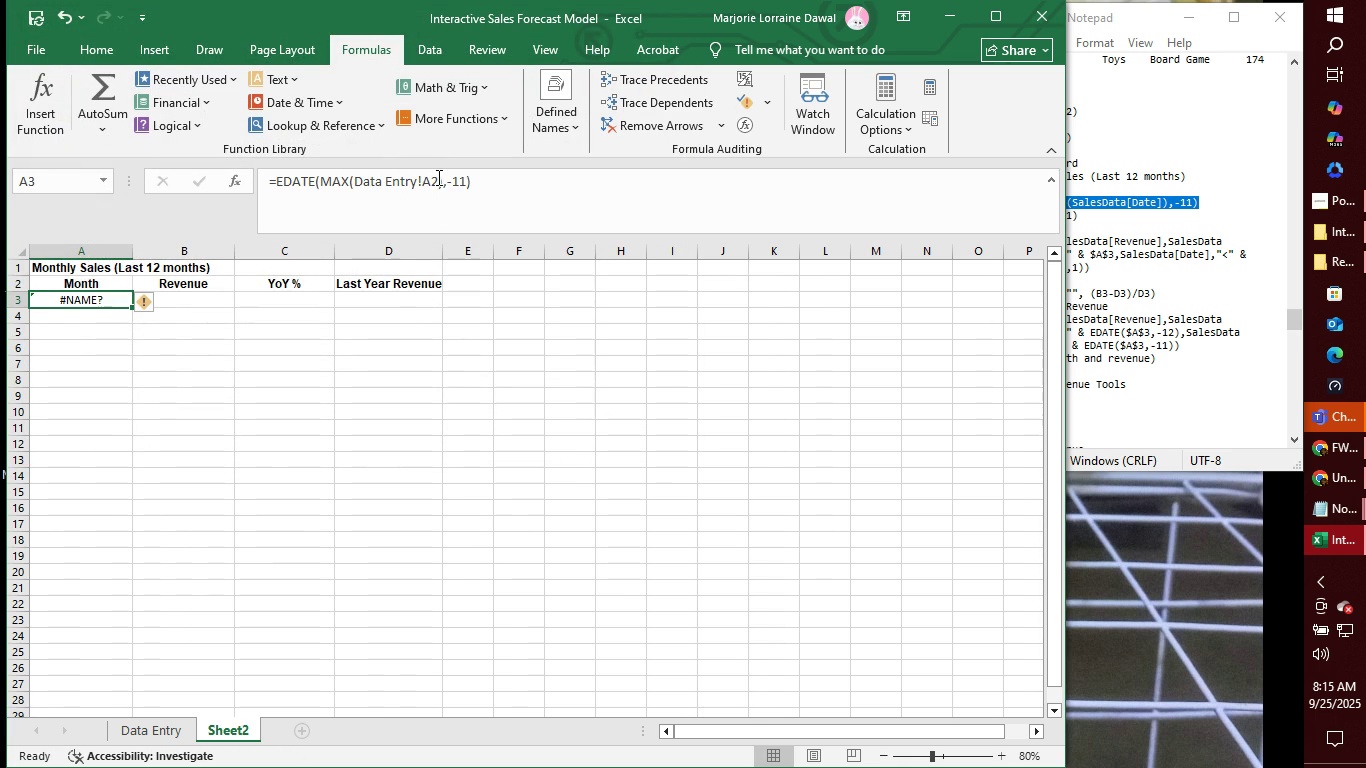 
left_click([438, 176])
 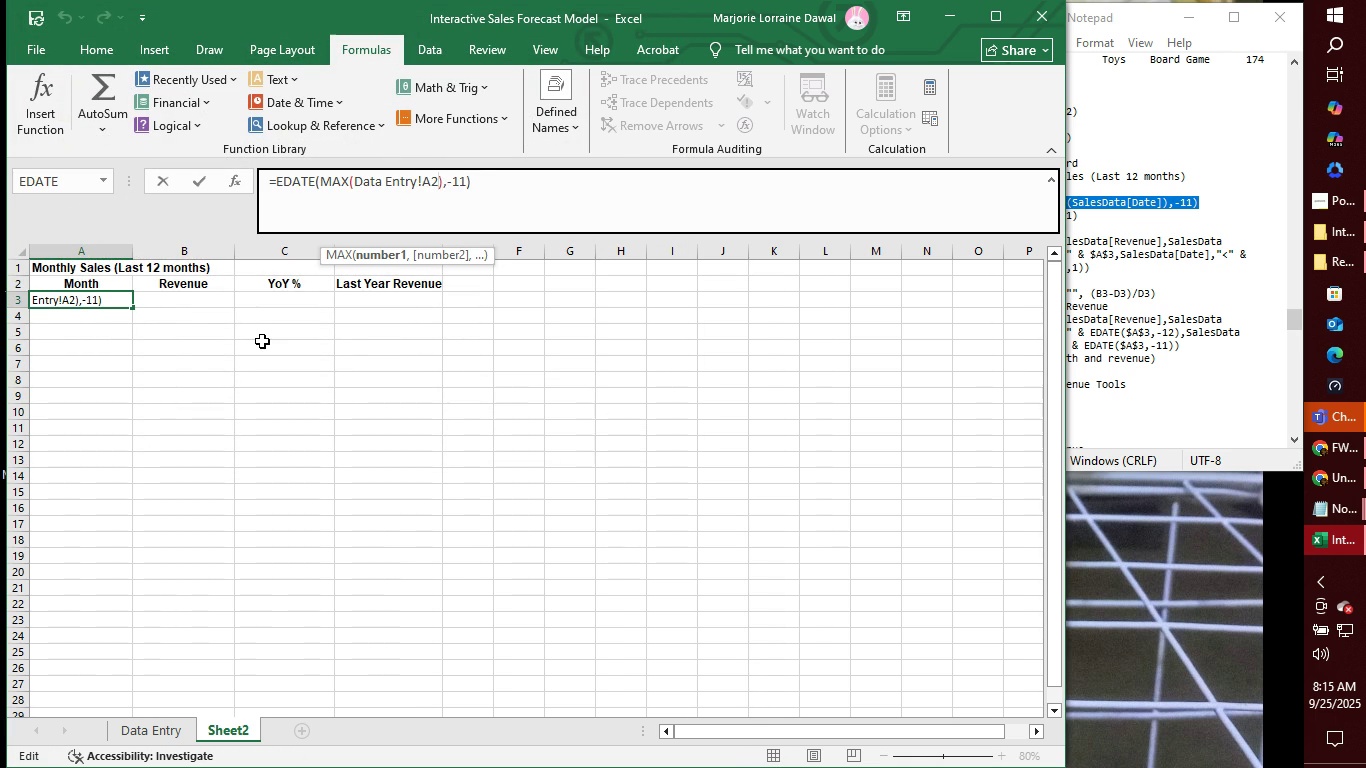 
key(Backspace)
key(Backspace)
key(Backspace)
type([date])
 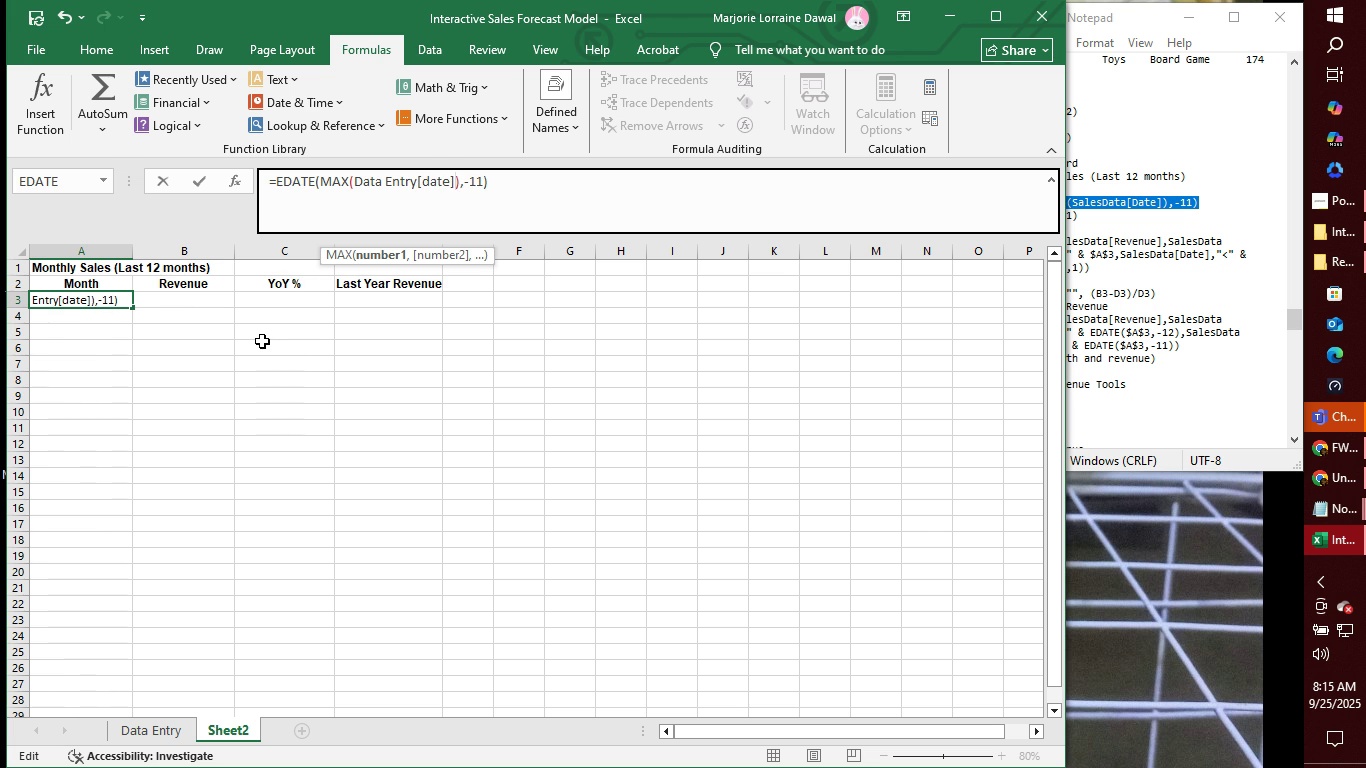 
key(Enter)
 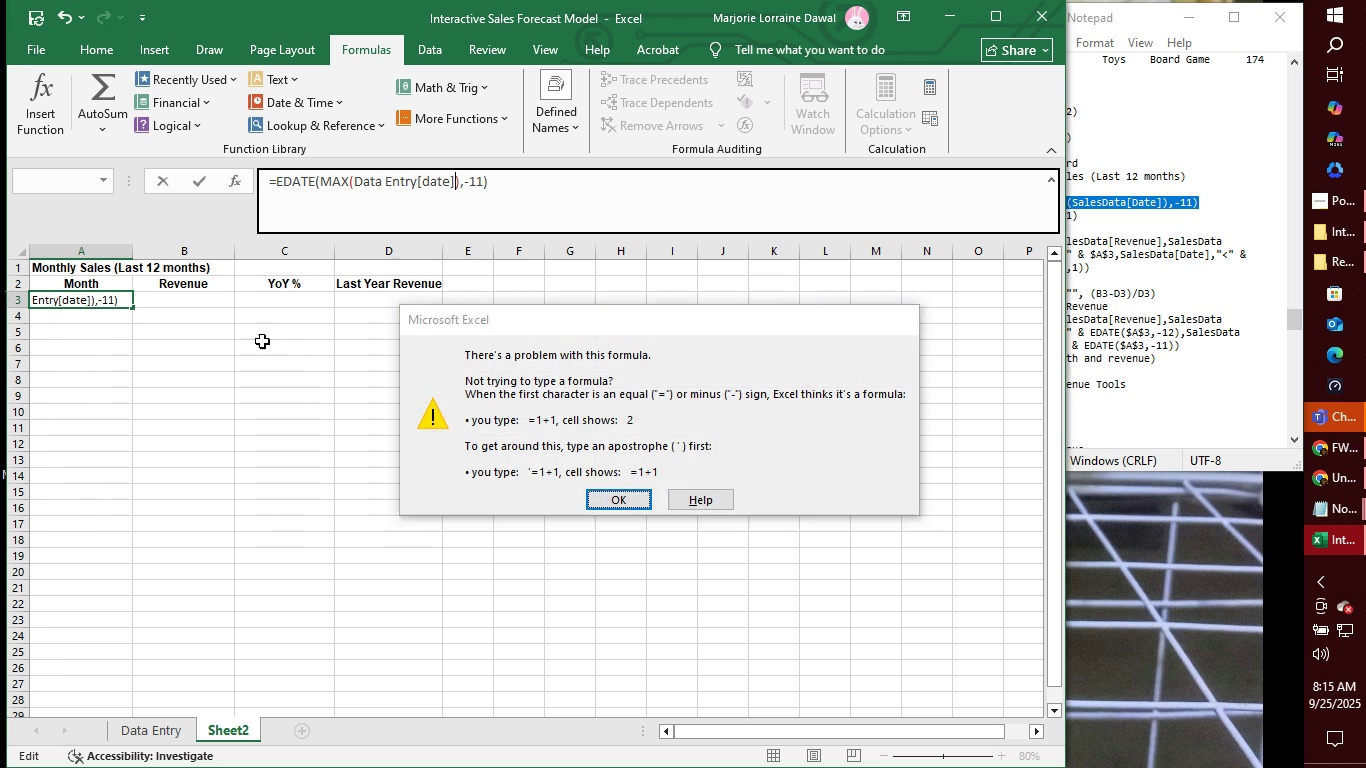 
key(Enter)
 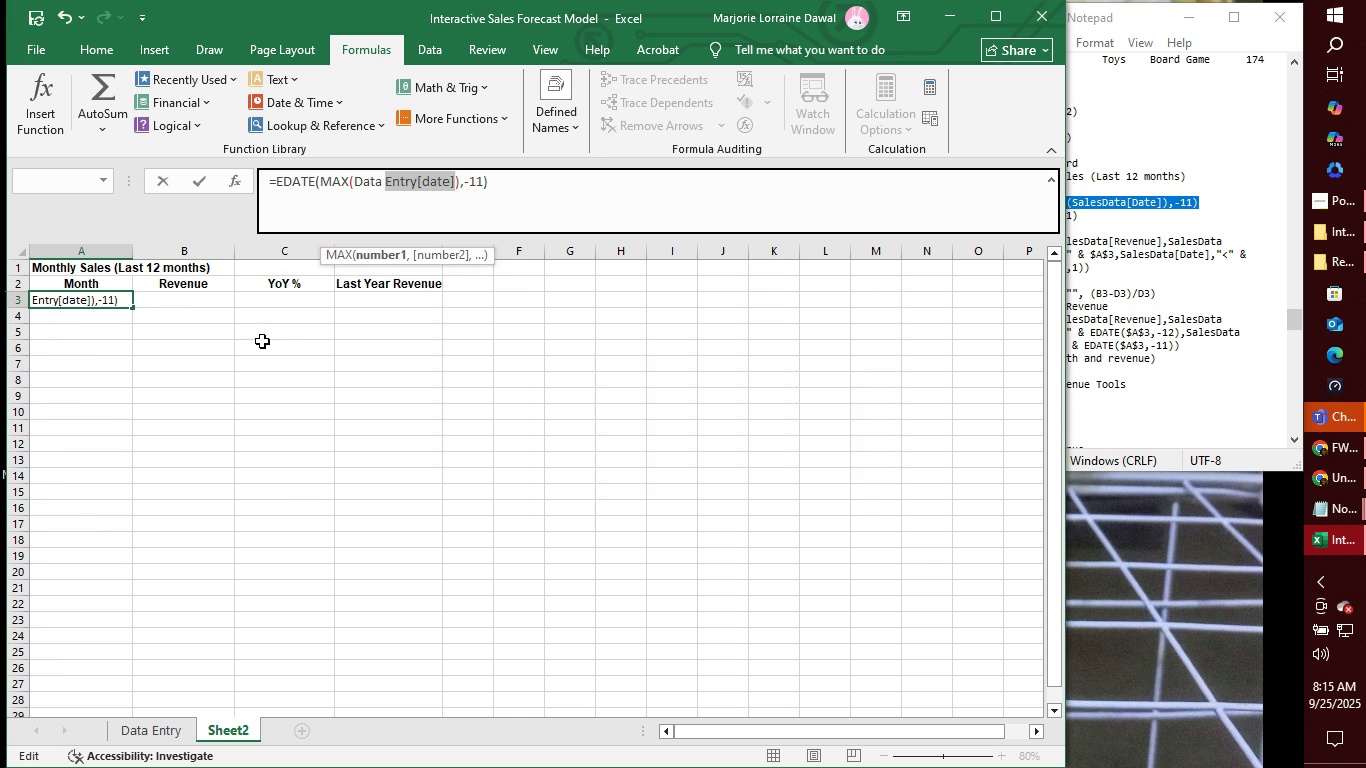 
key(Enter)
 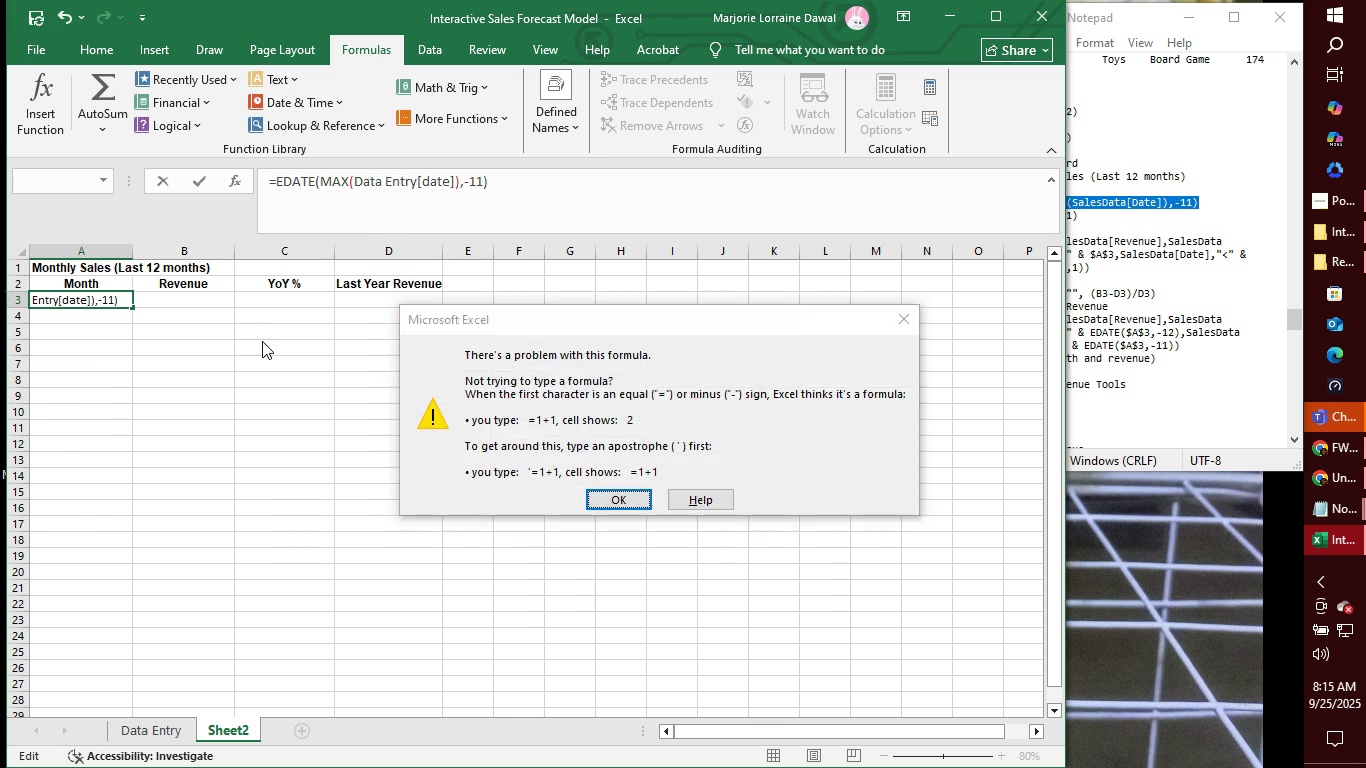 
key(Enter)
 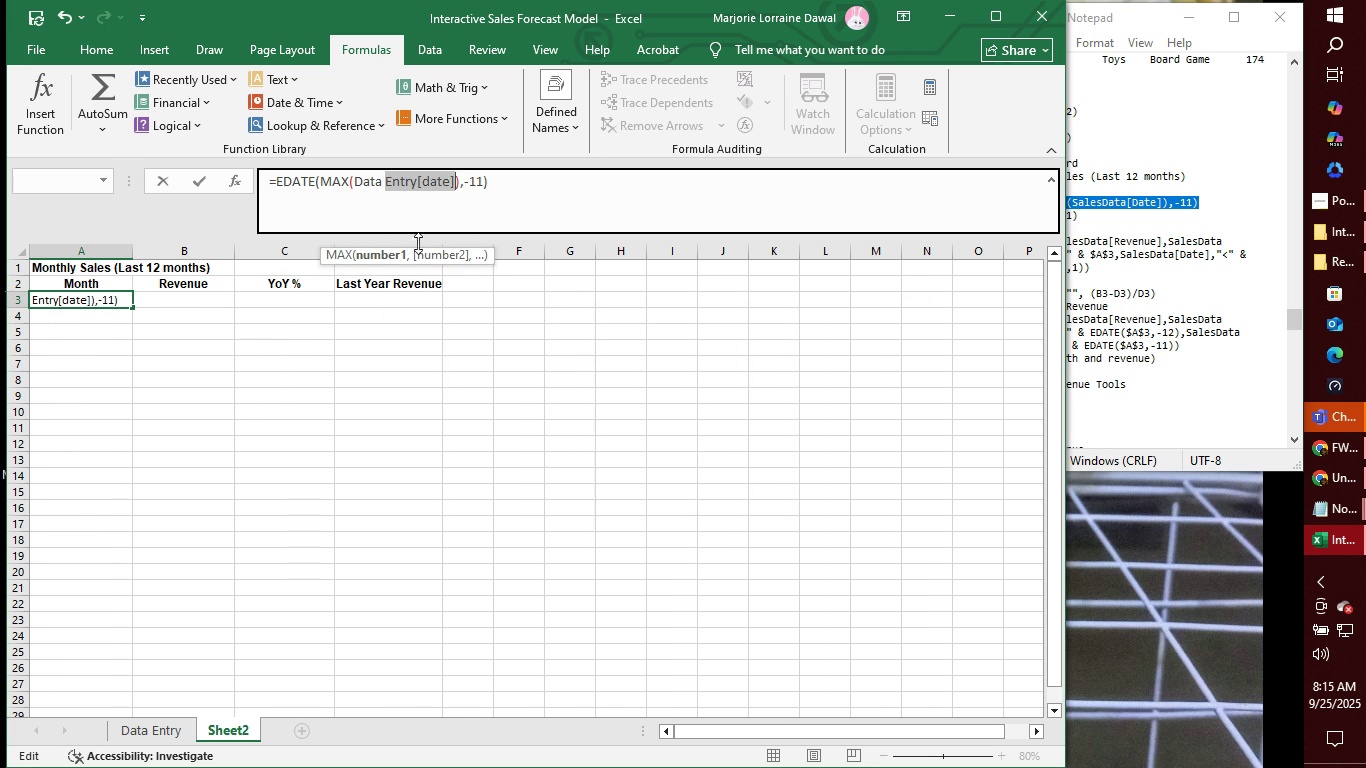 
left_click([521, 193])
 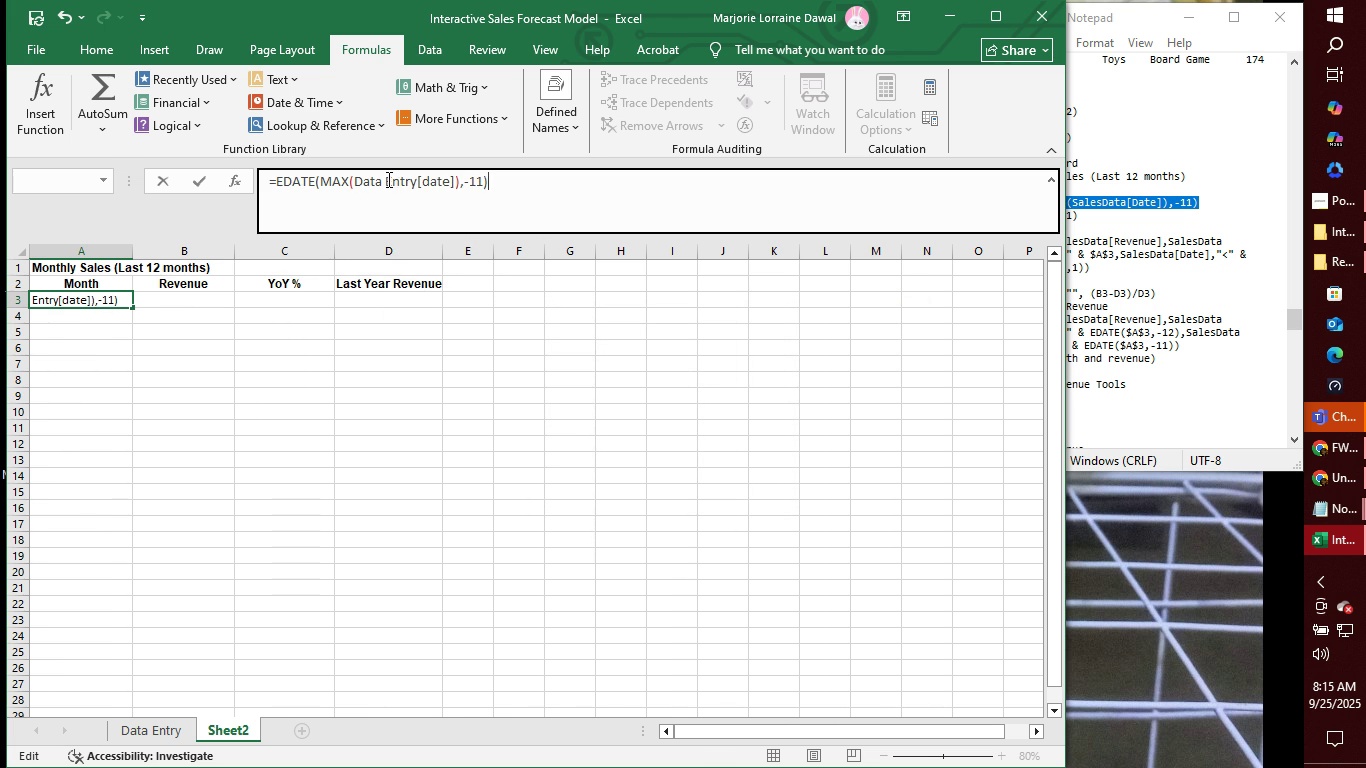 
left_click([387, 179])
 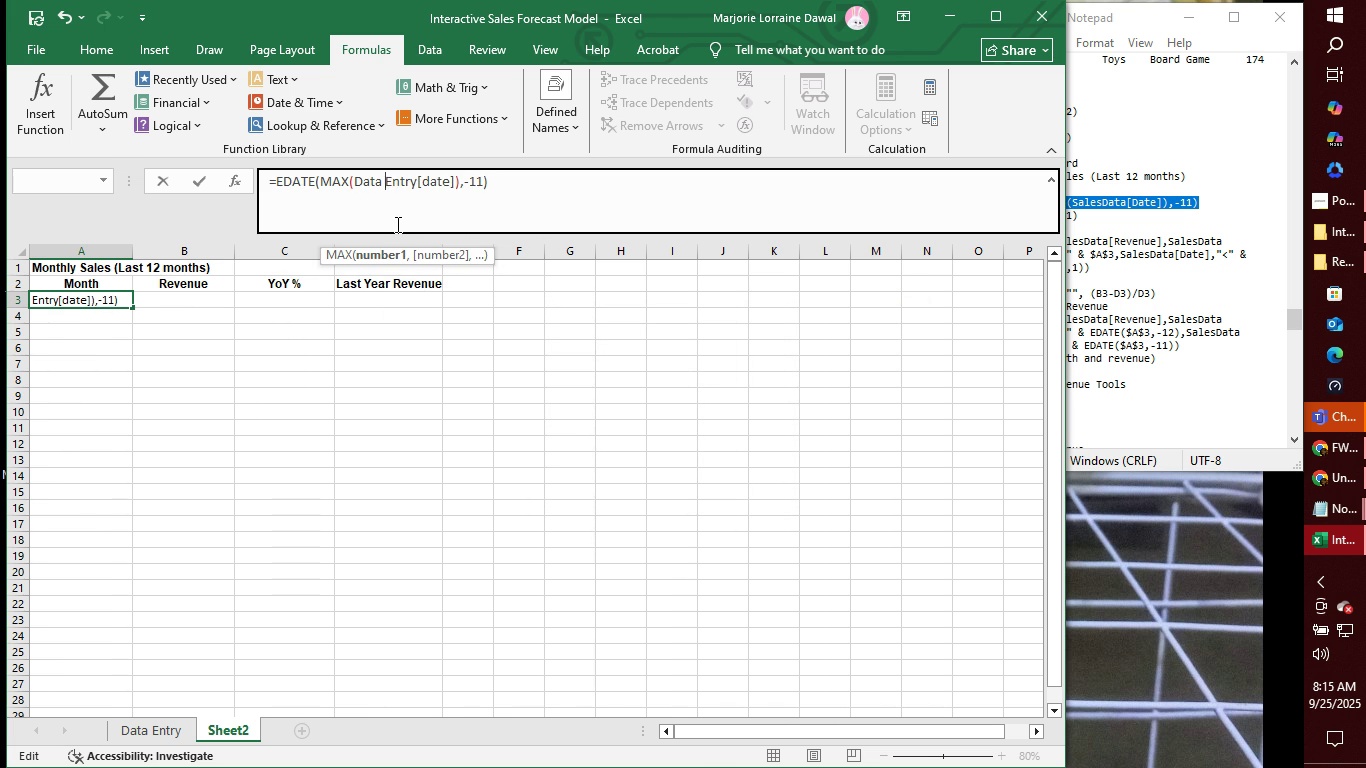 
key(Backspace)
 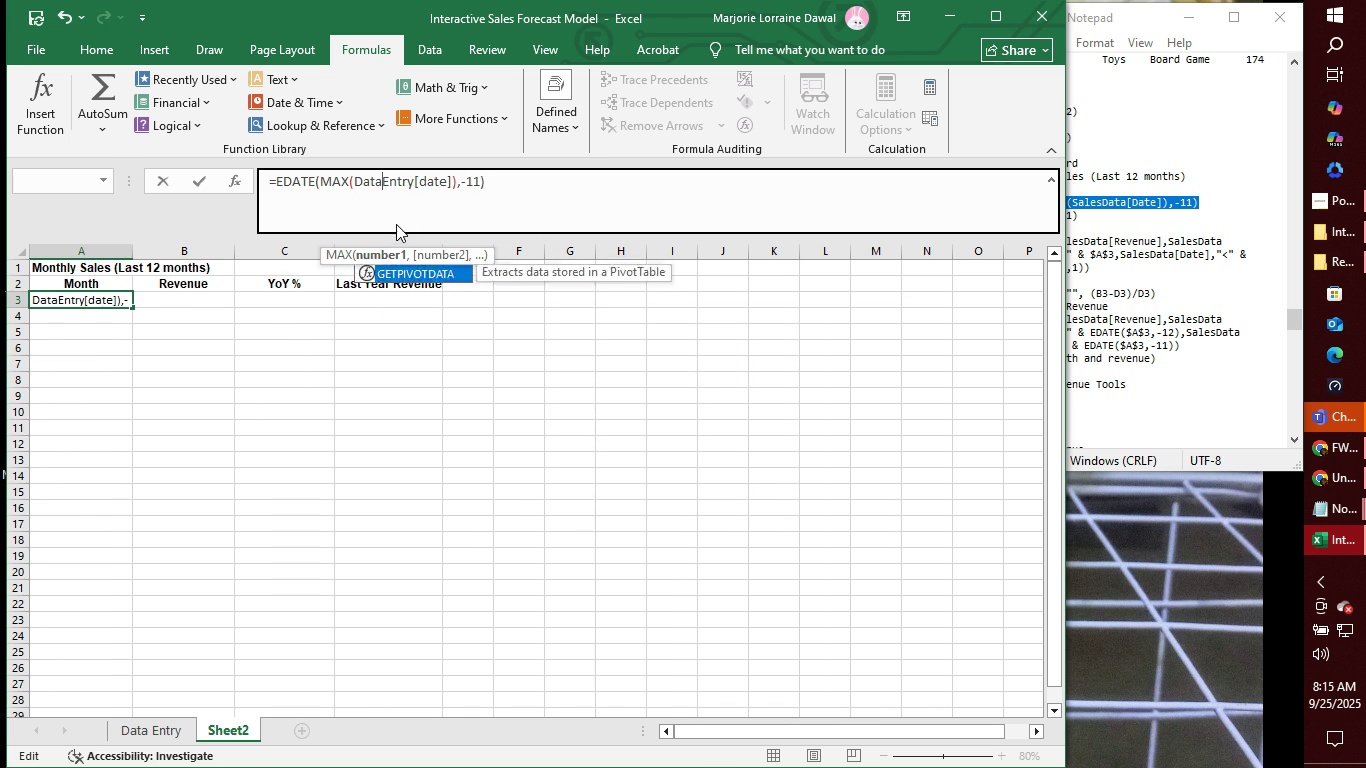 
key(Enter)
 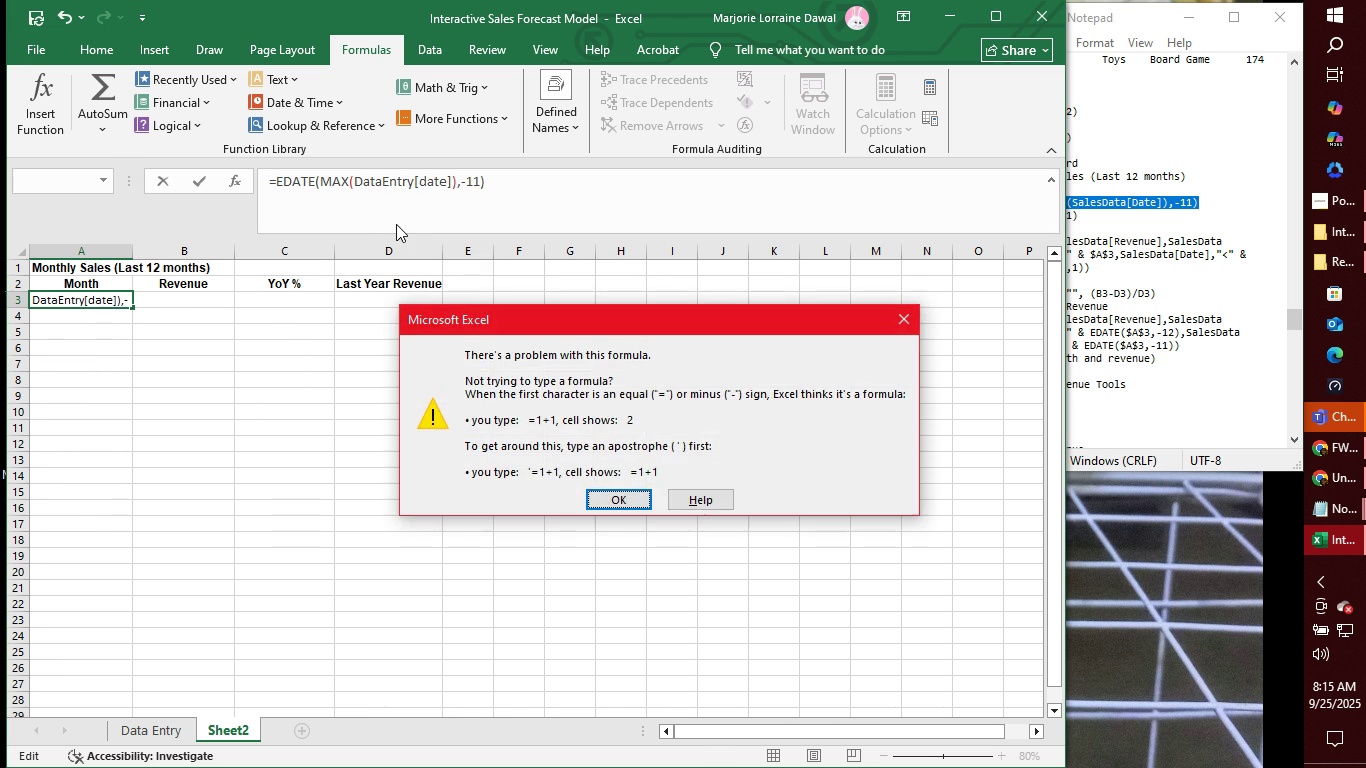 
key(Enter)